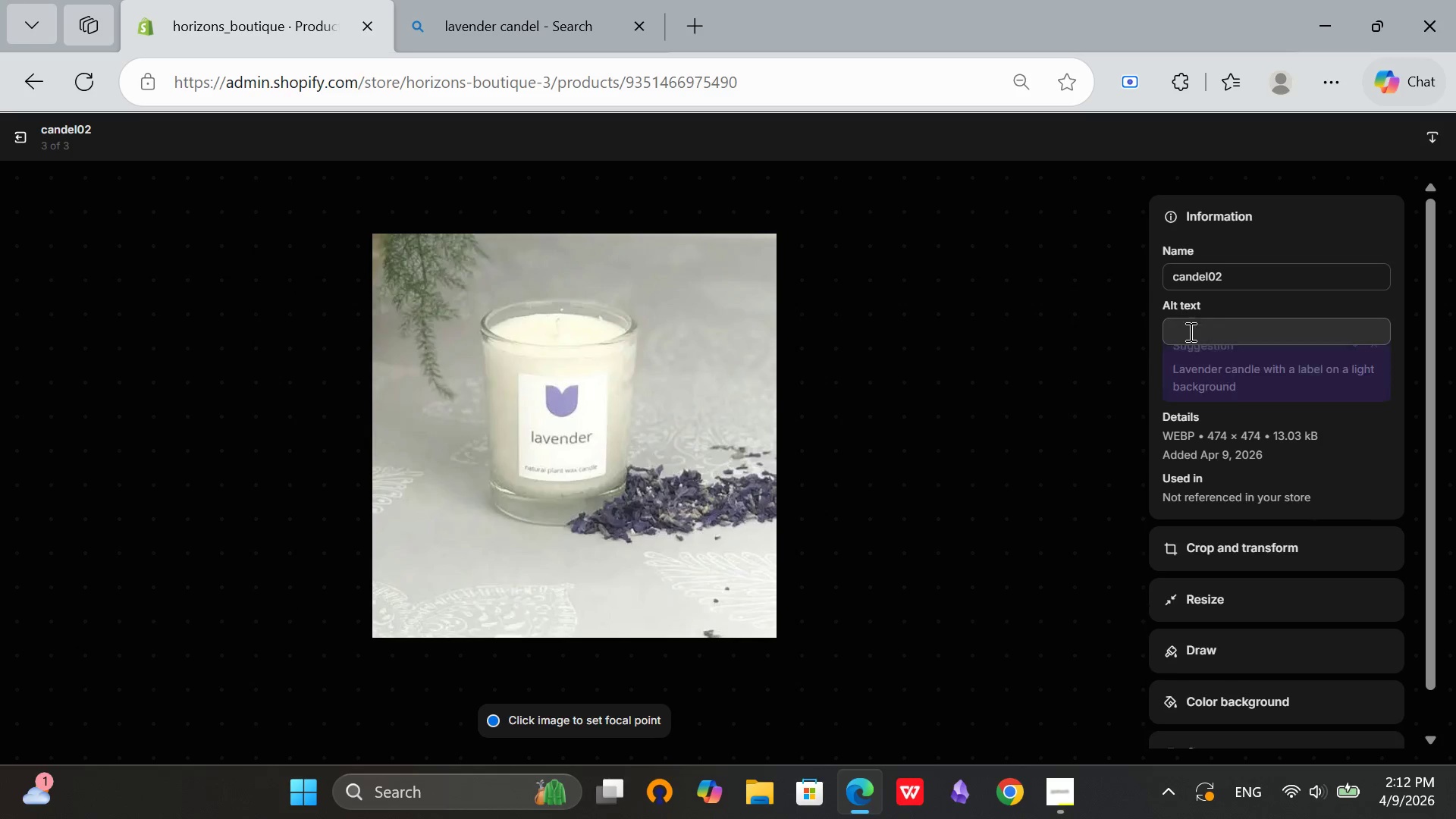 
left_click([1233, 332])
 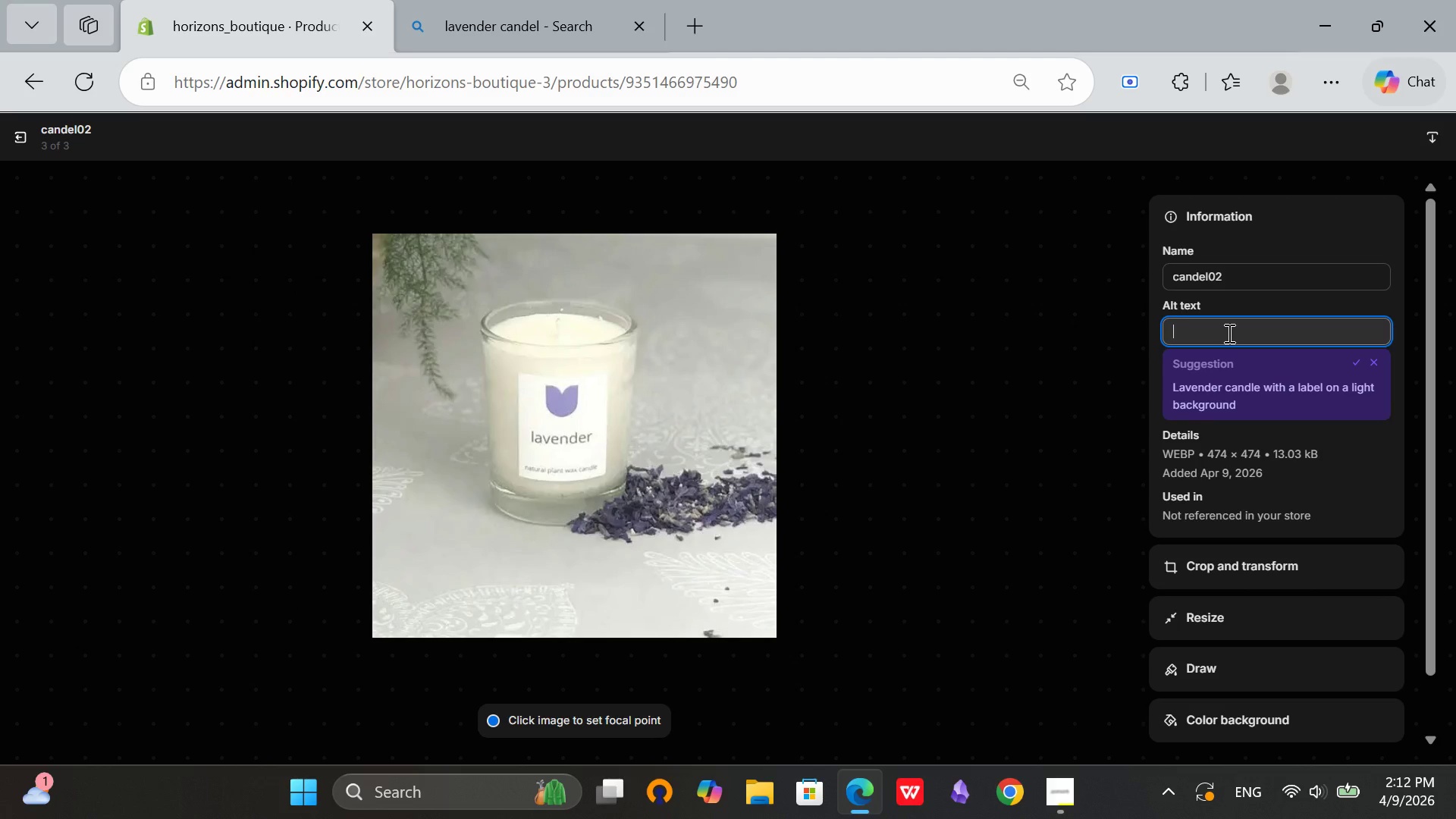 
type(Lavender candle with light background)
 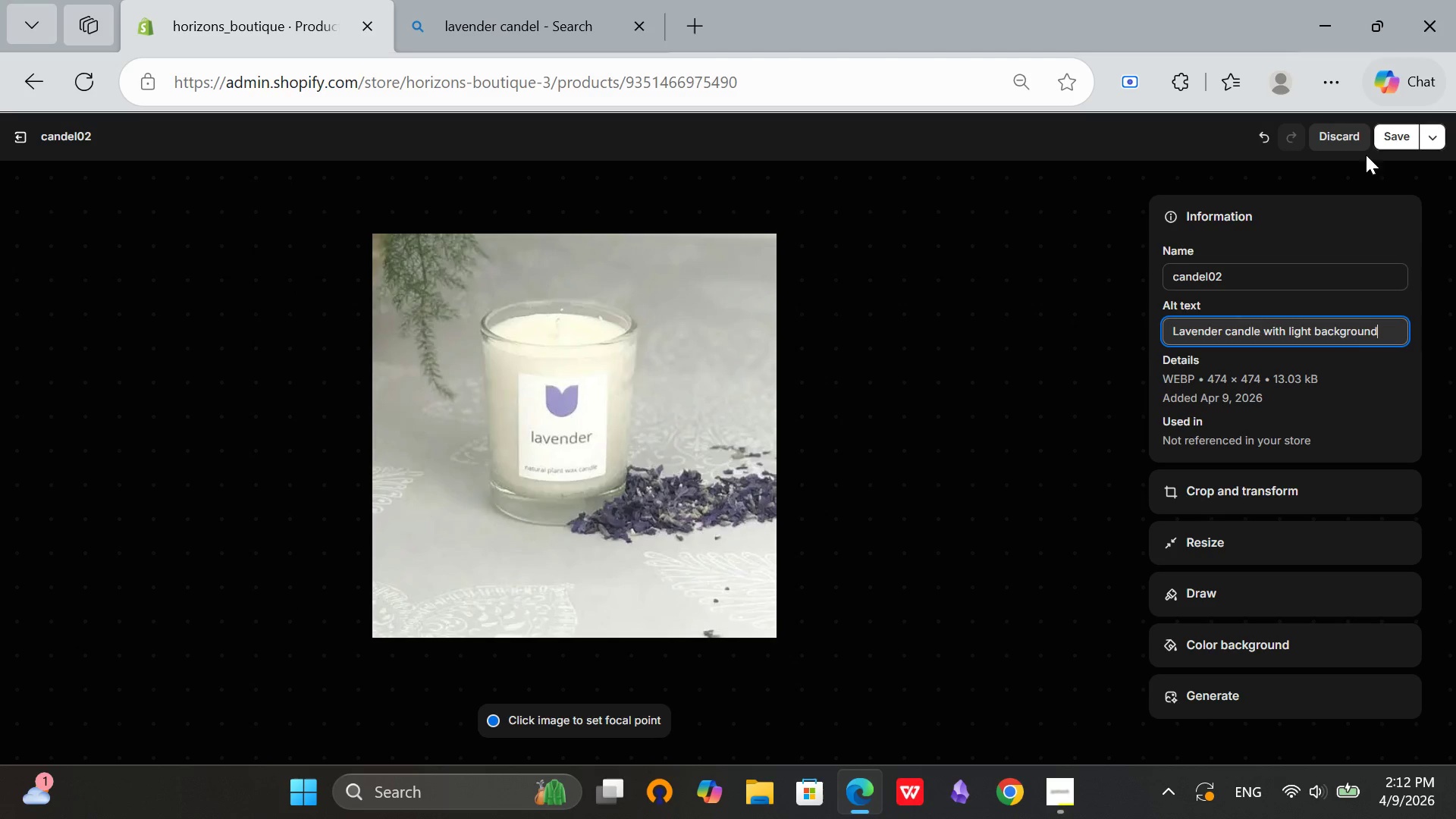 
left_click([1395, 131])
 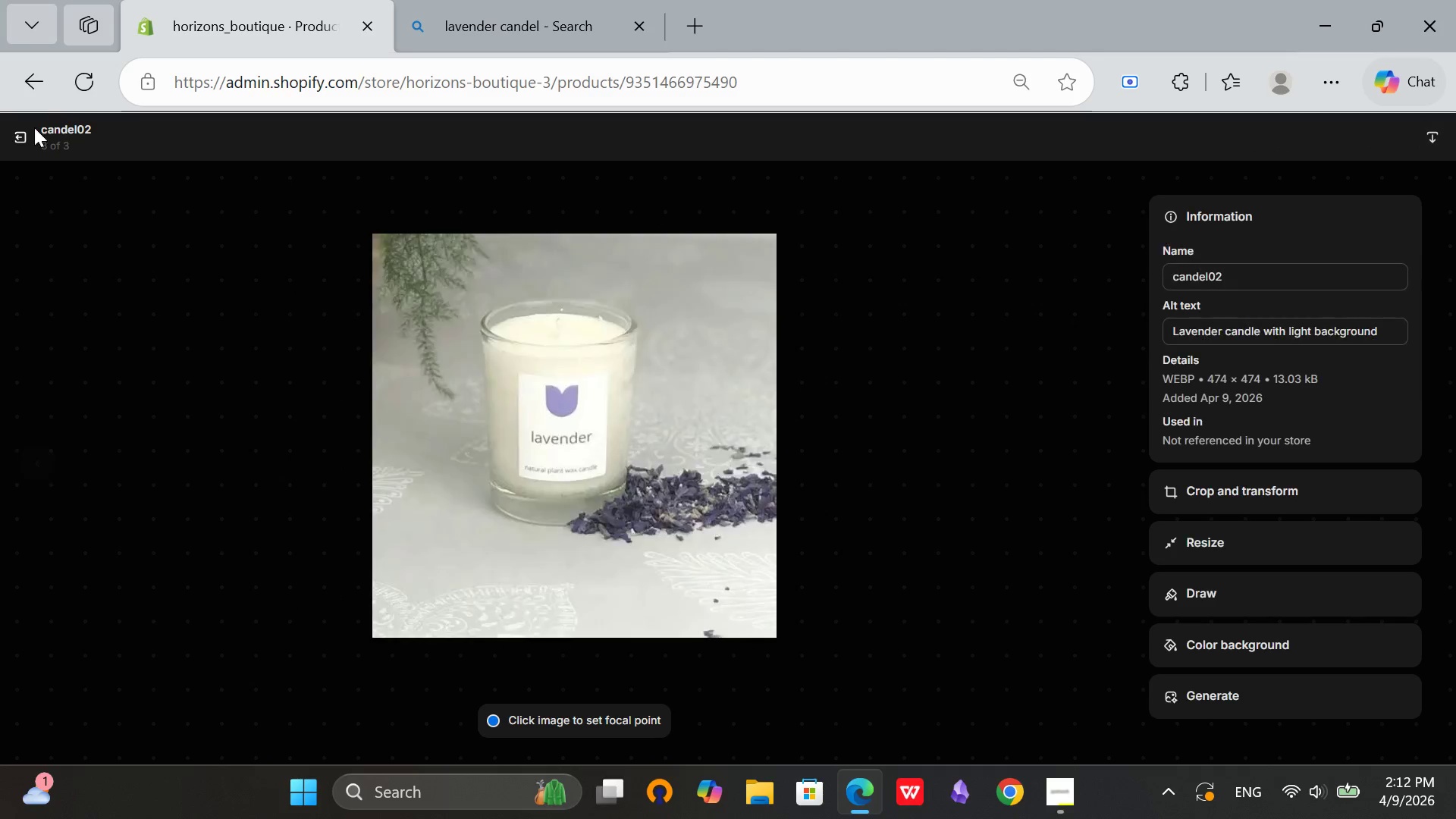 
left_click([24, 137])
 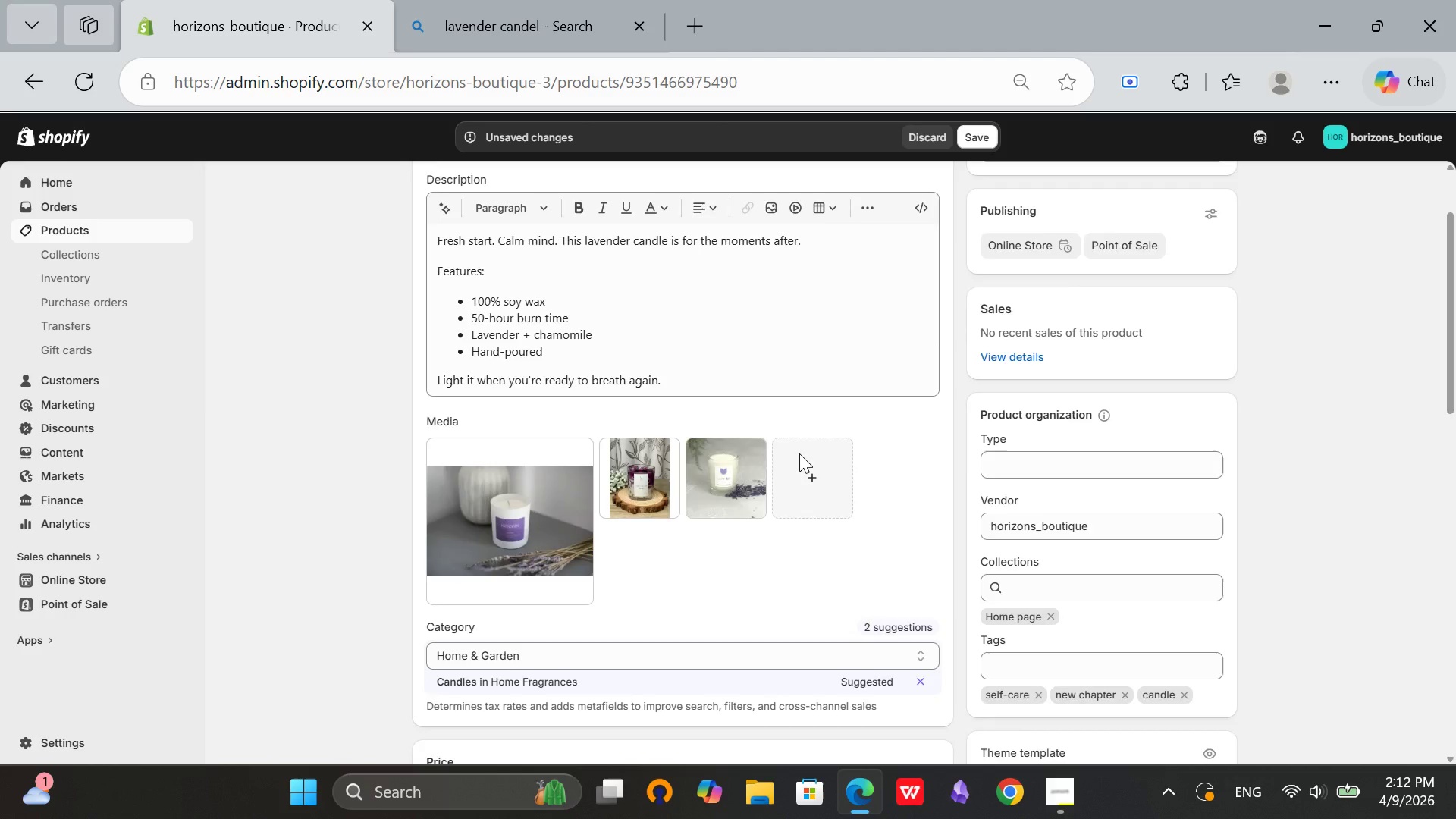 
scroll: coordinate [940, 487], scroll_direction: down, amount: 9.0
 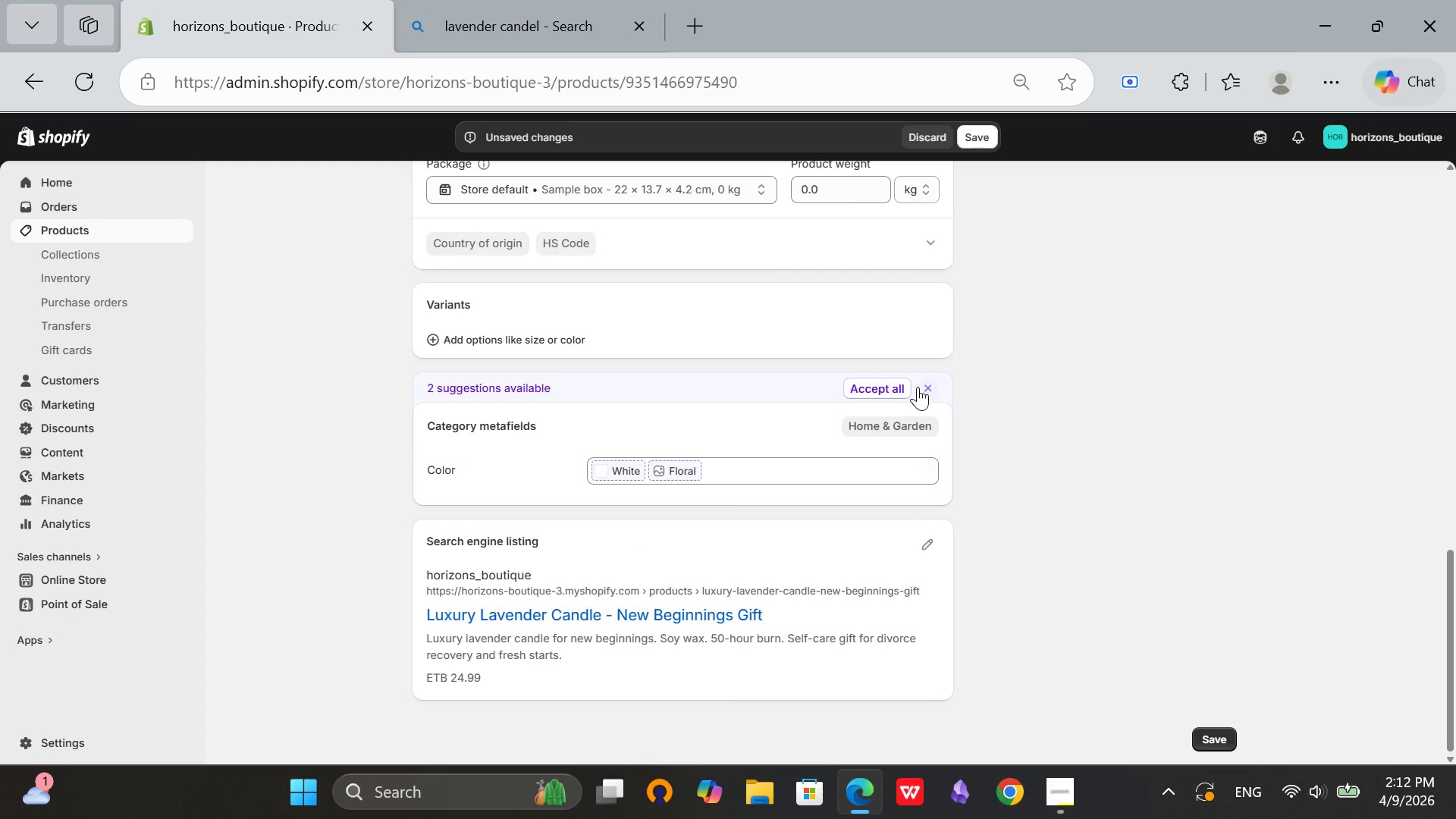 
left_click([930, 383])
 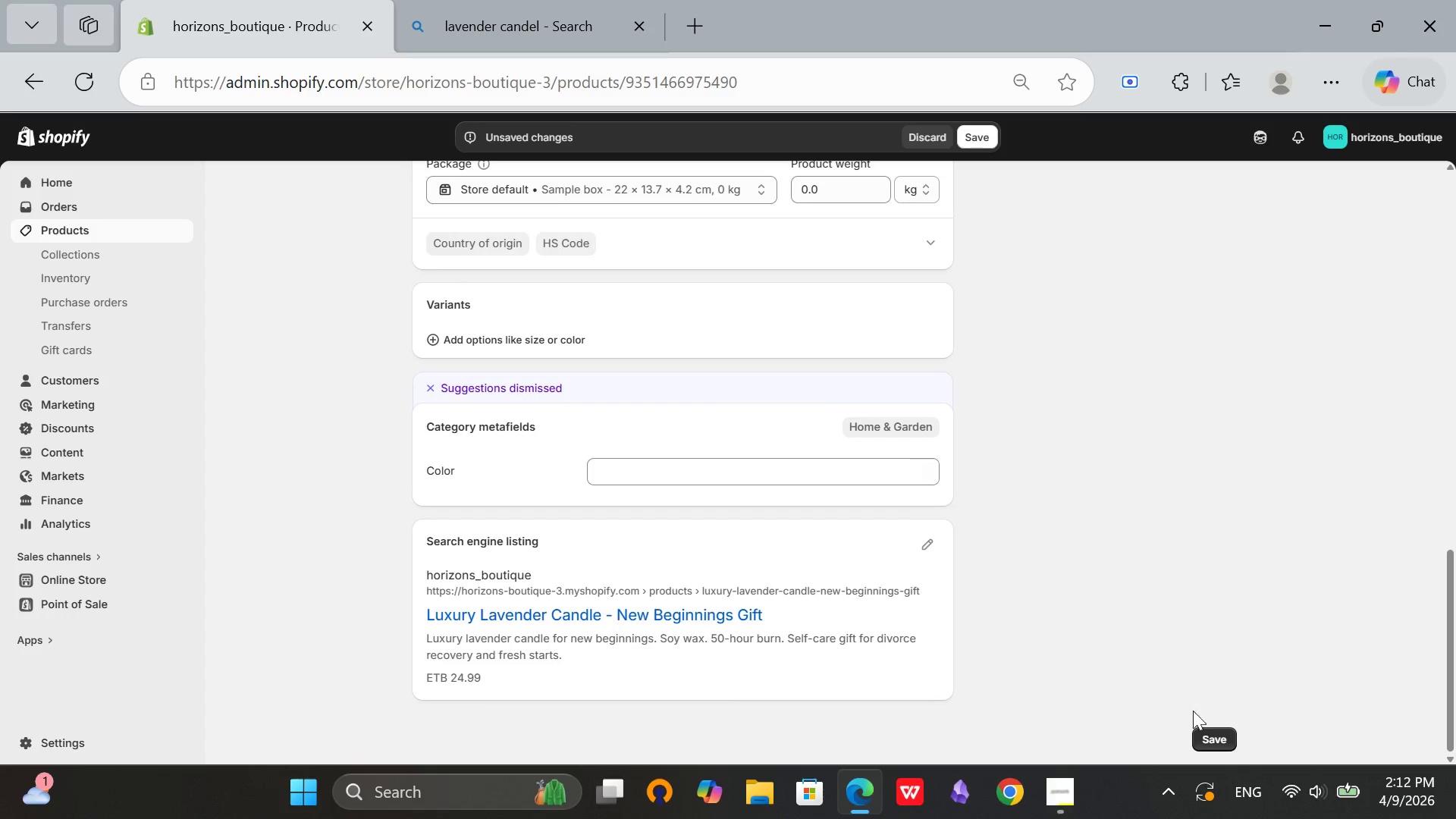 
left_click([1201, 739])
 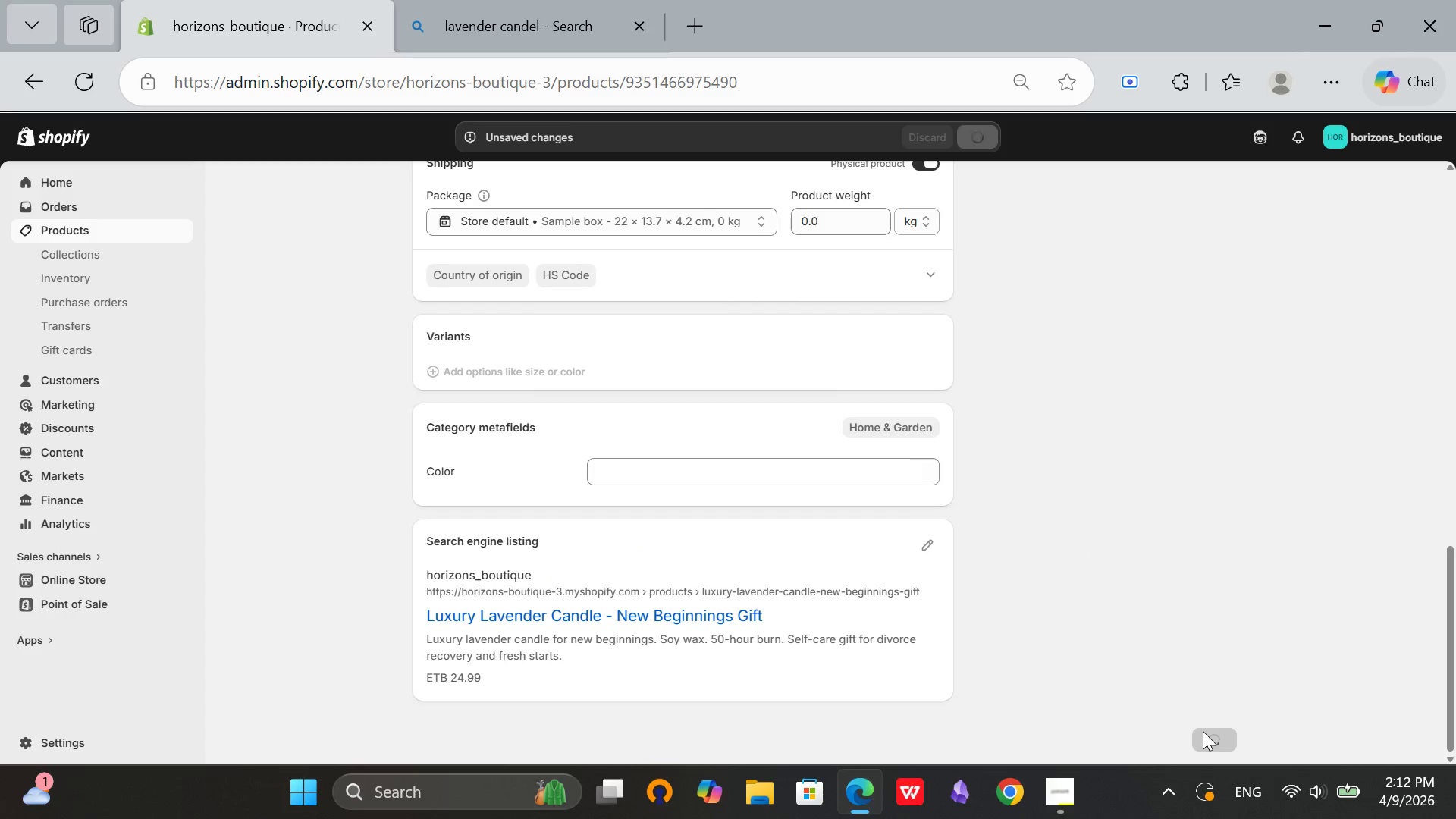 
scroll: coordinate [428, 354], scroll_direction: up, amount: 16.0
 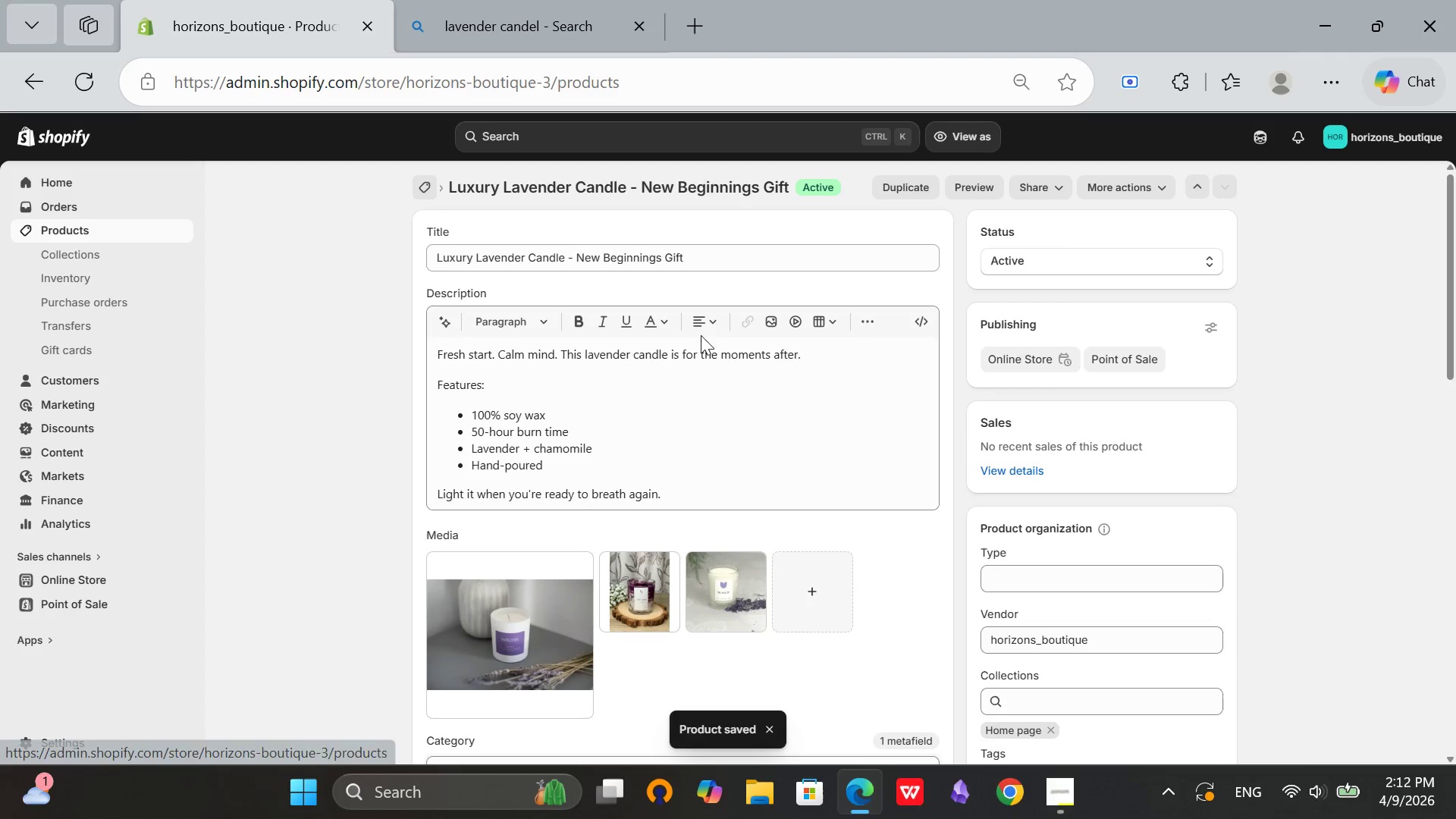 
scroll: coordinate [928, 503], scroll_direction: down, amount: 18.0
 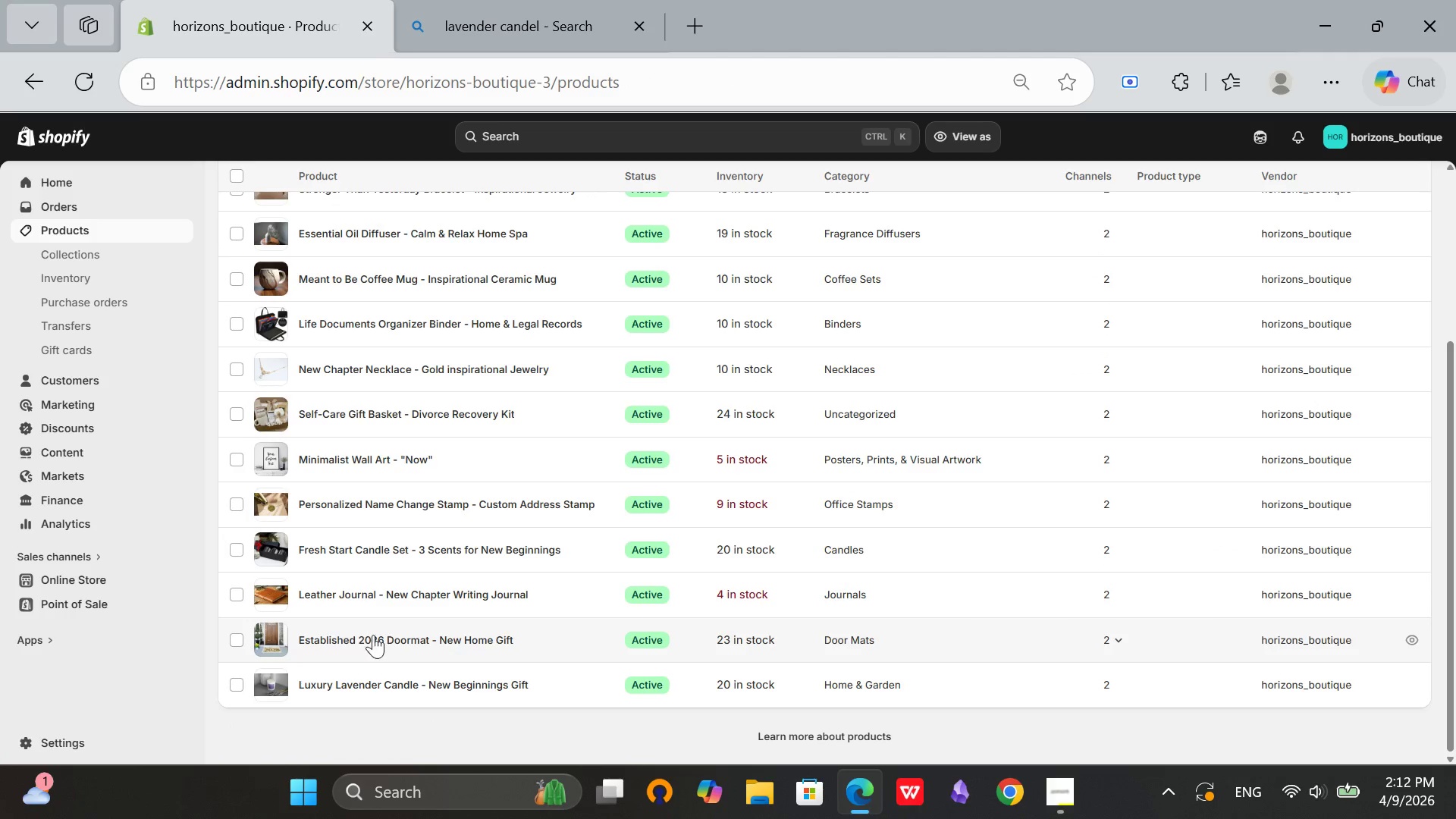 
left_click([373, 635])
 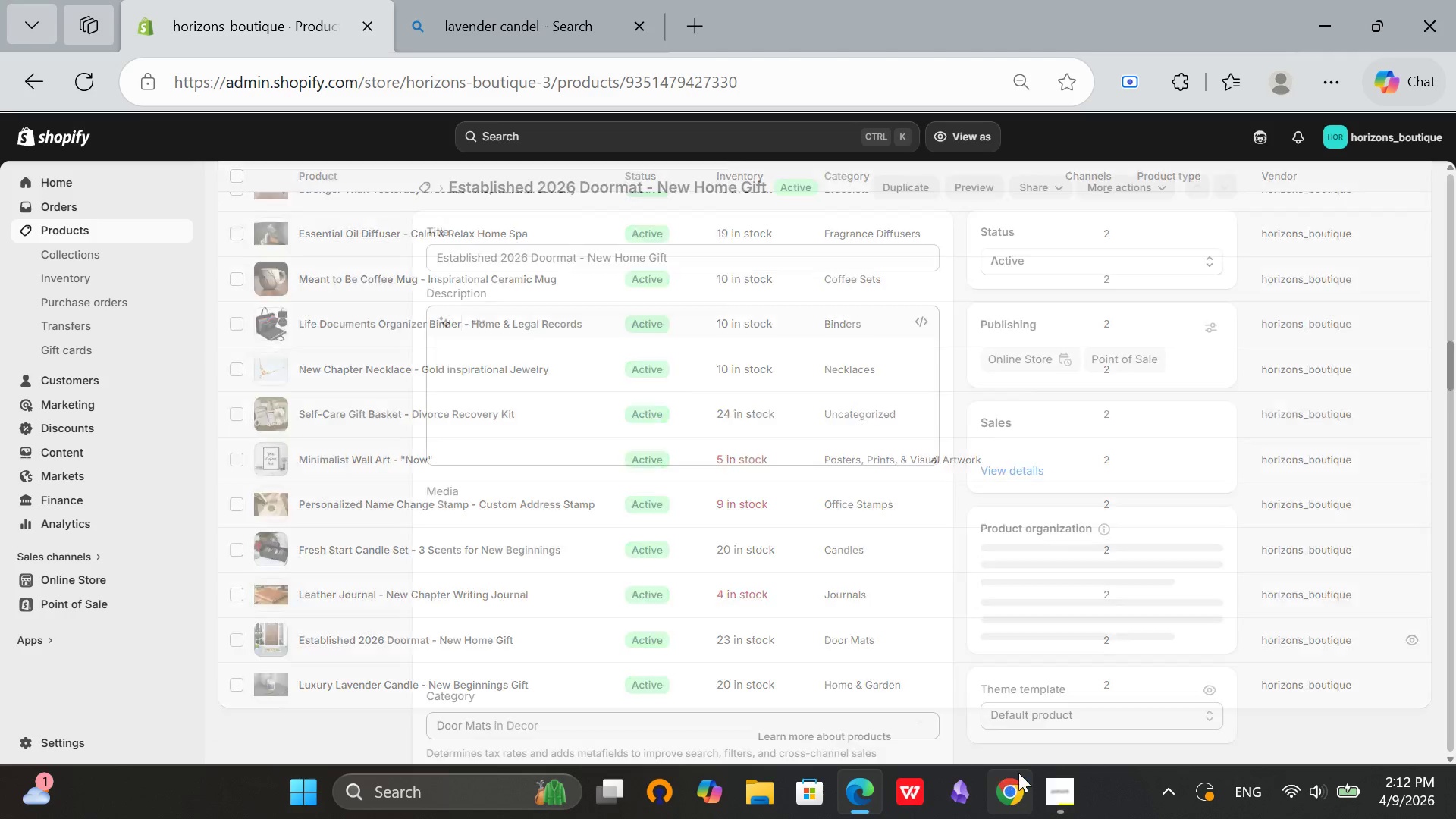 
left_click([1053, 789])